 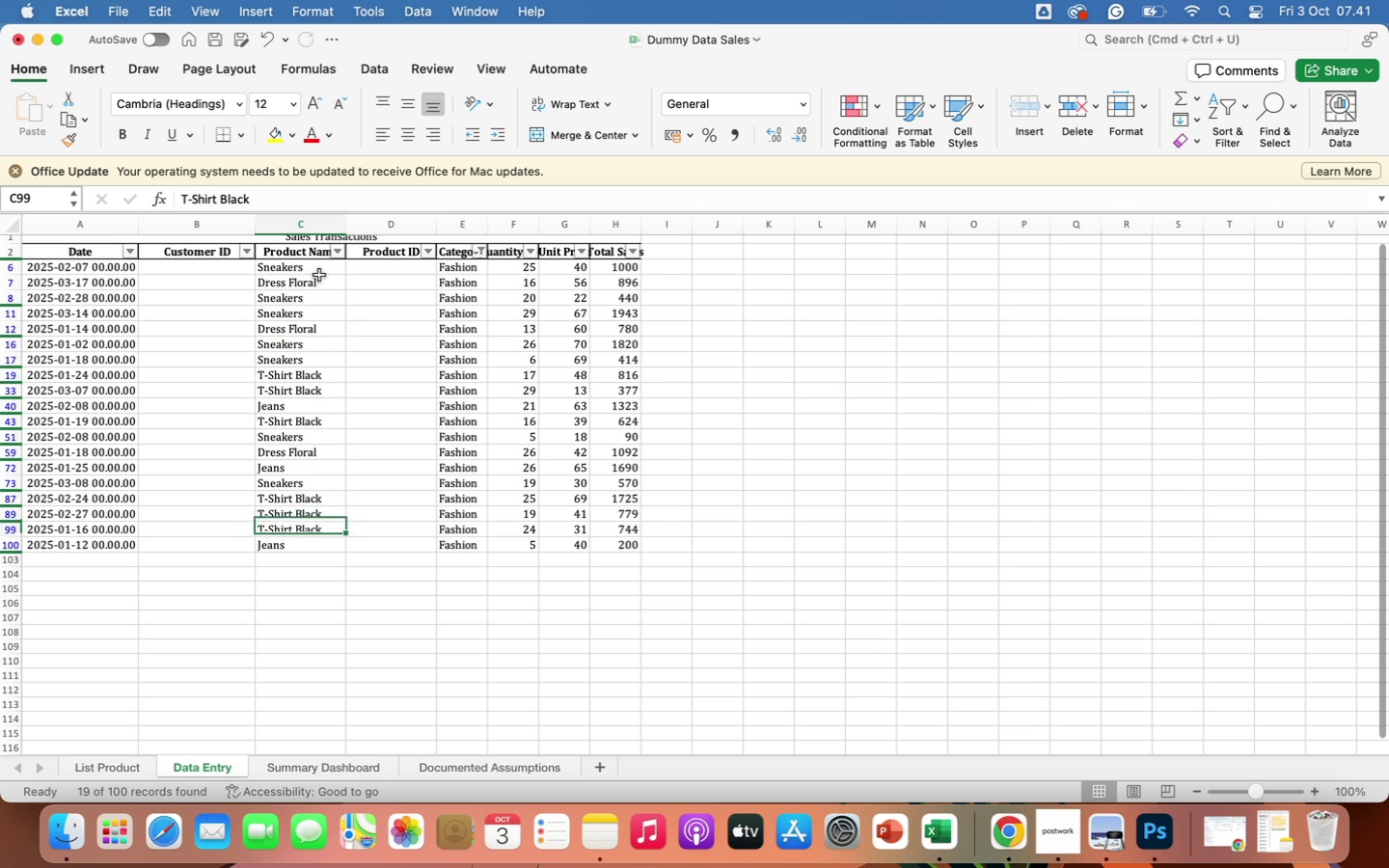 
key(ArrowDown)
 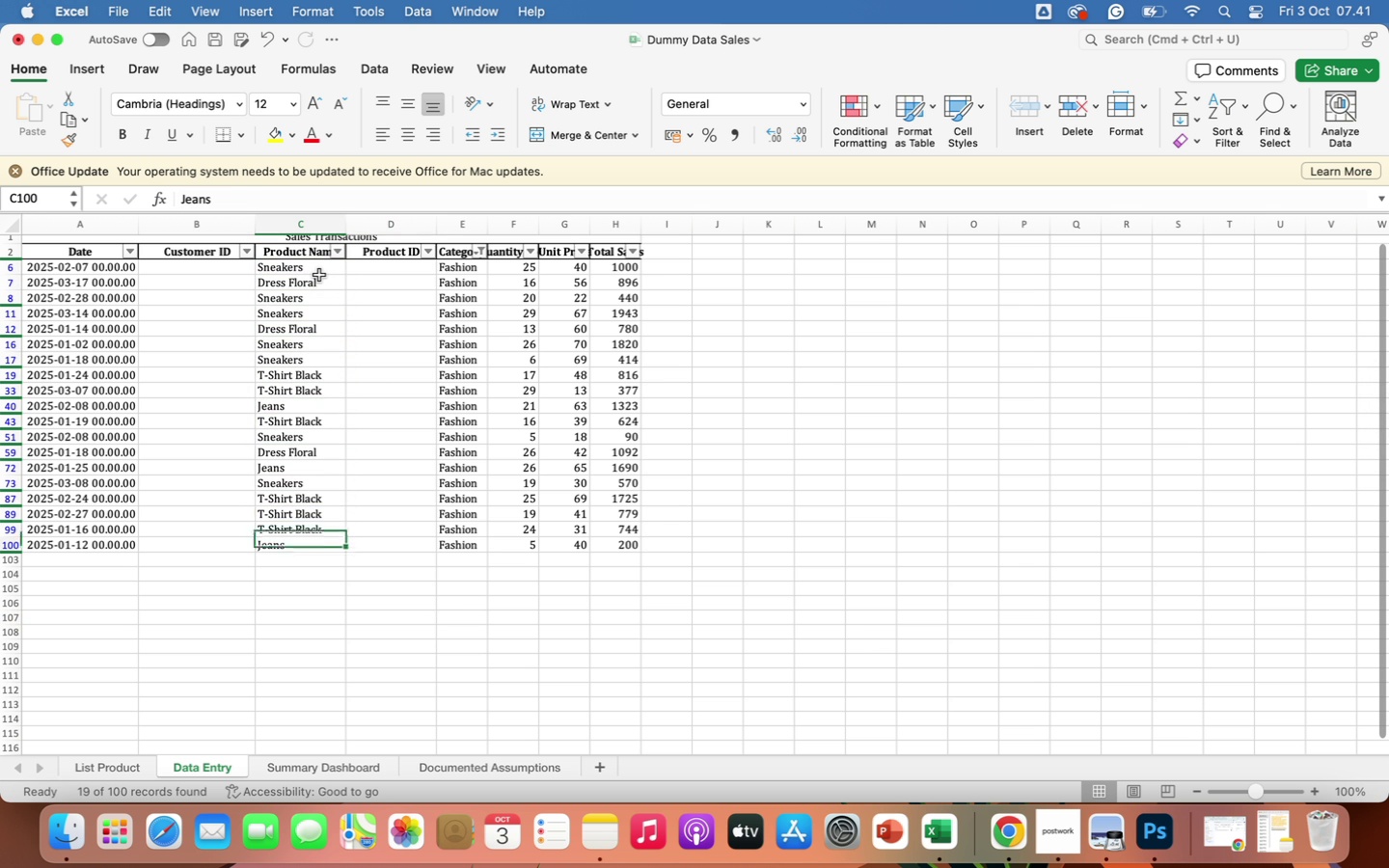 
key(ArrowDown)
 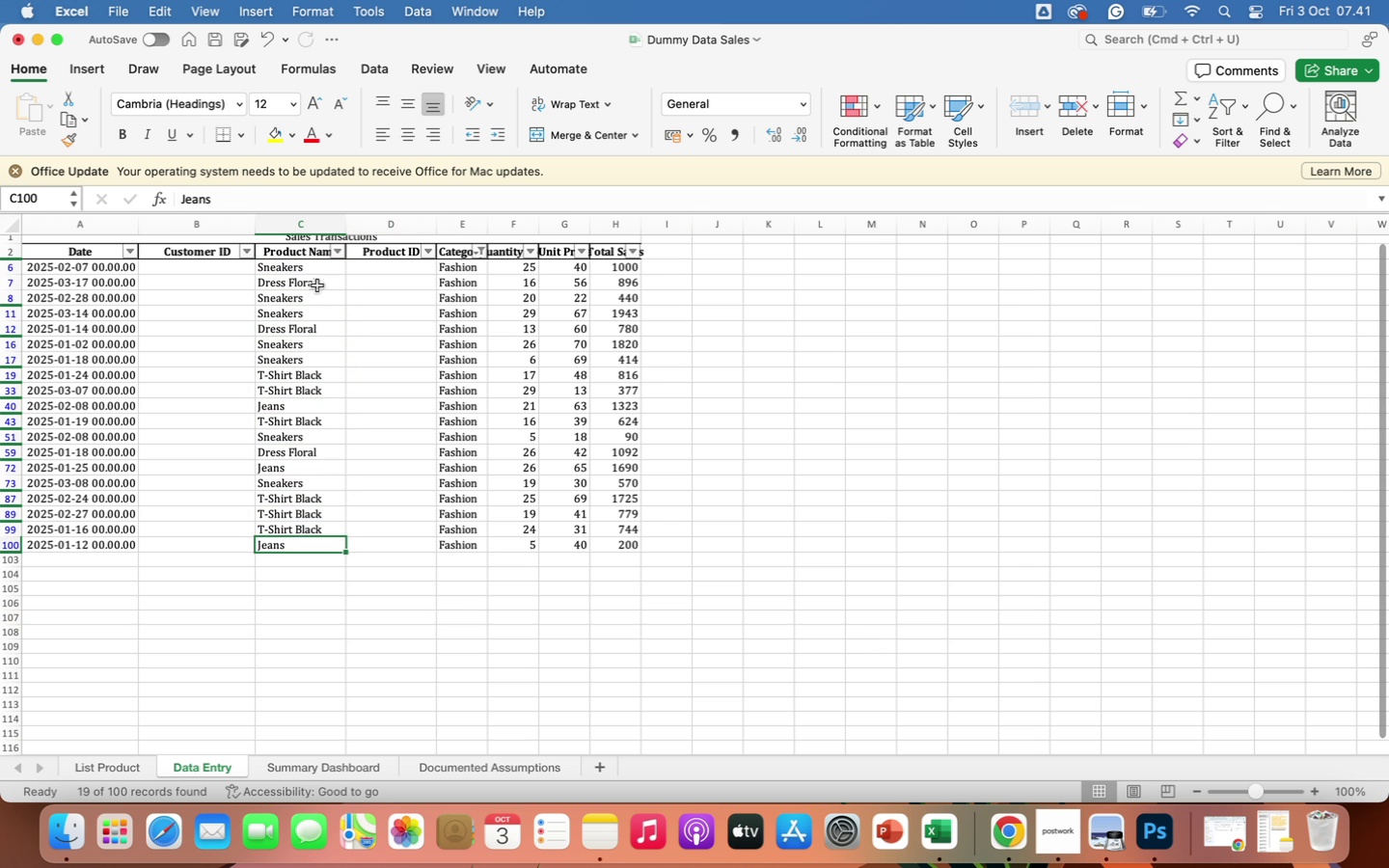 
wait(5.26)
 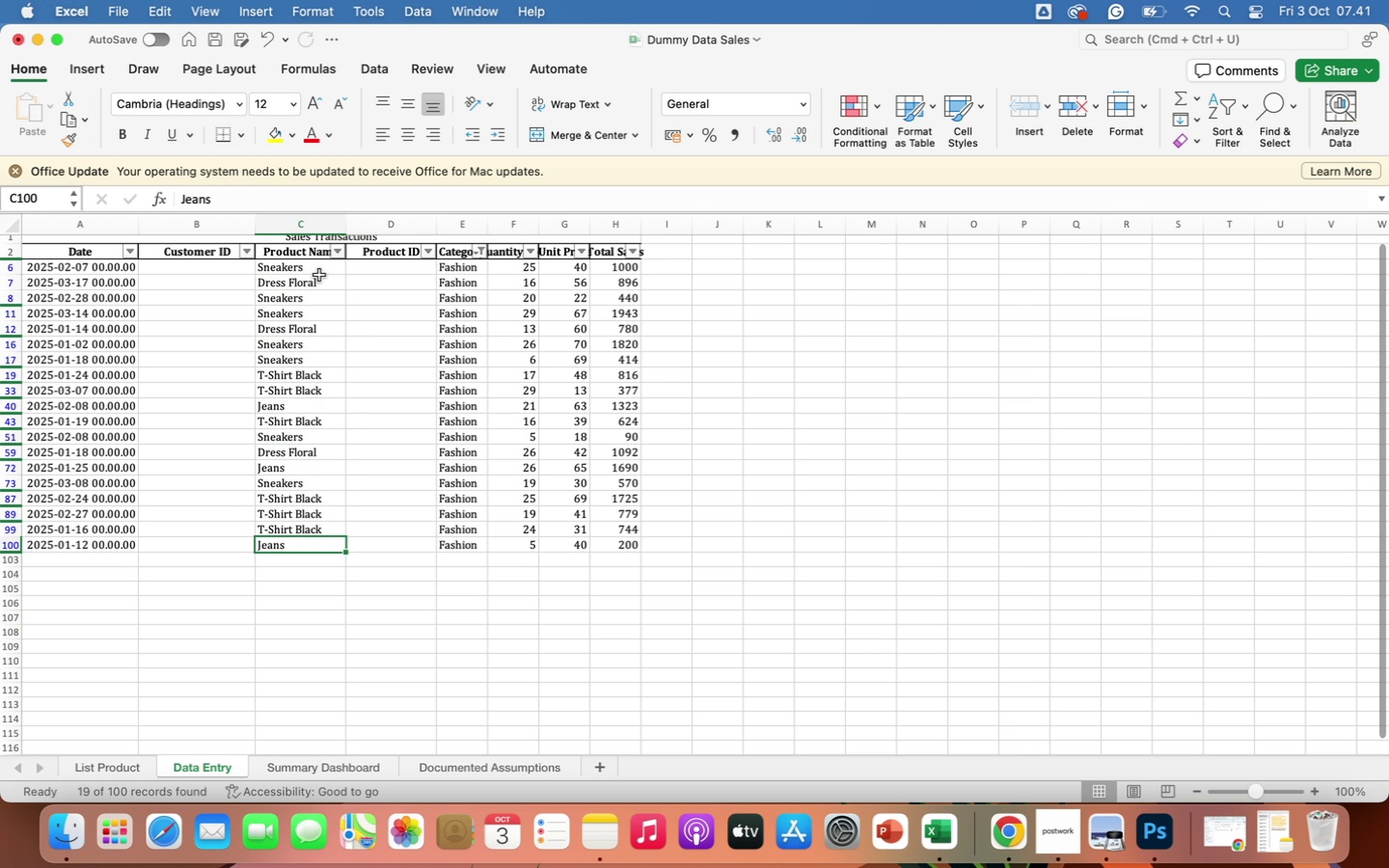 
left_click([302, 267])